 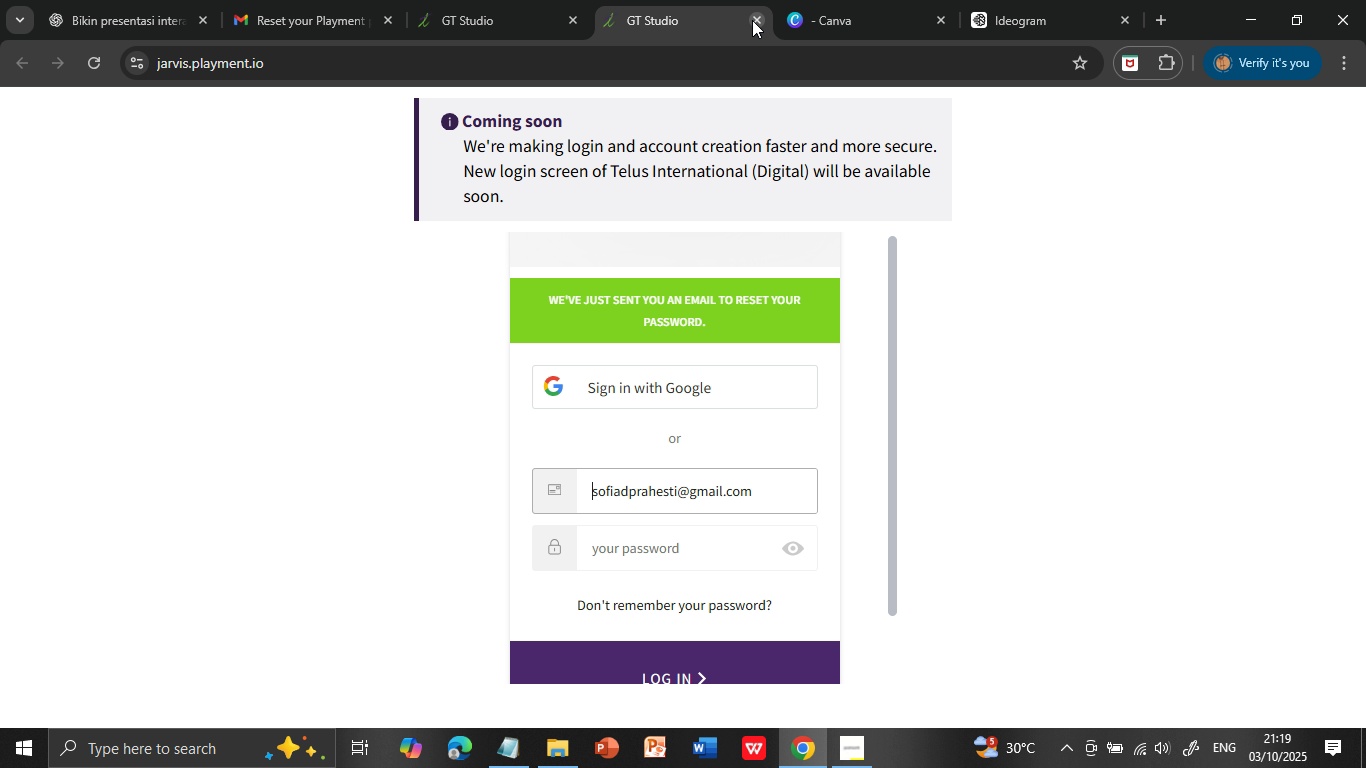 
left_click([751, 17])
 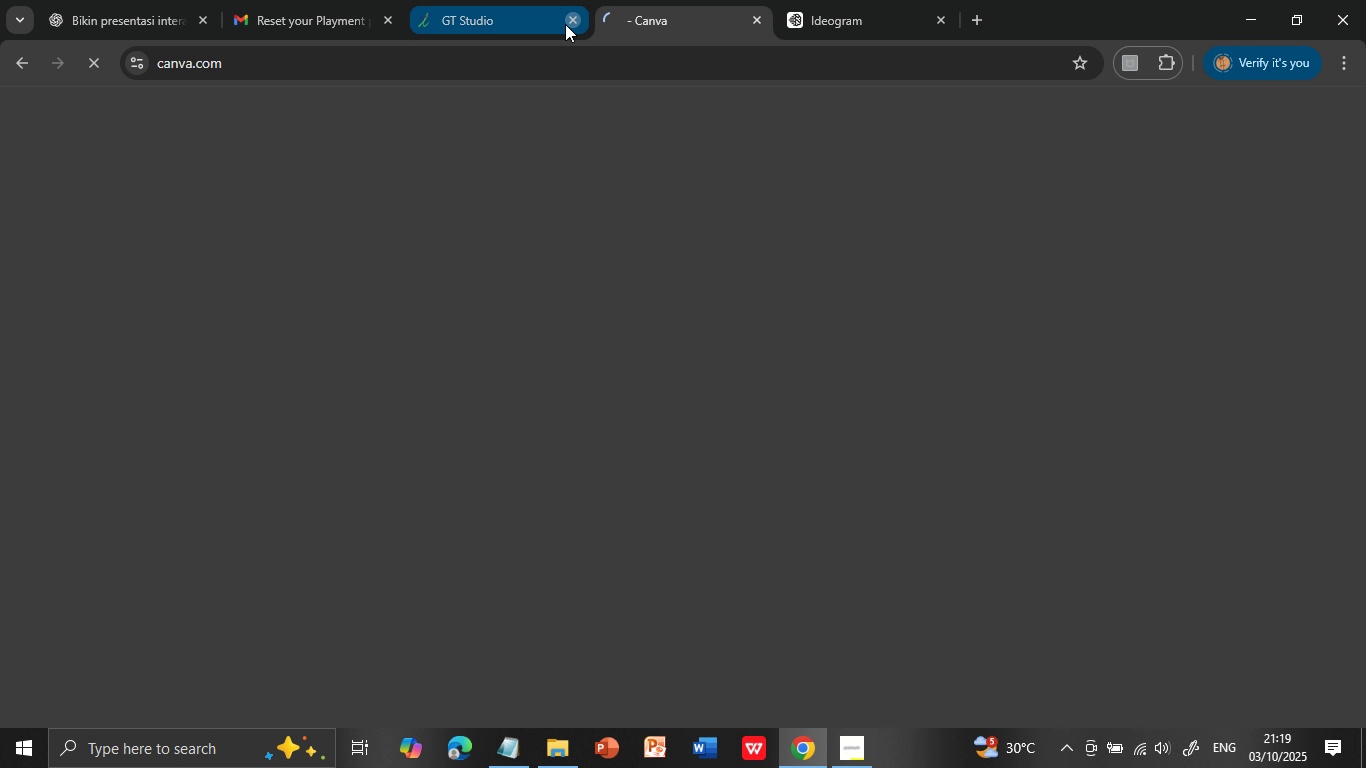 
left_click([572, 14])
 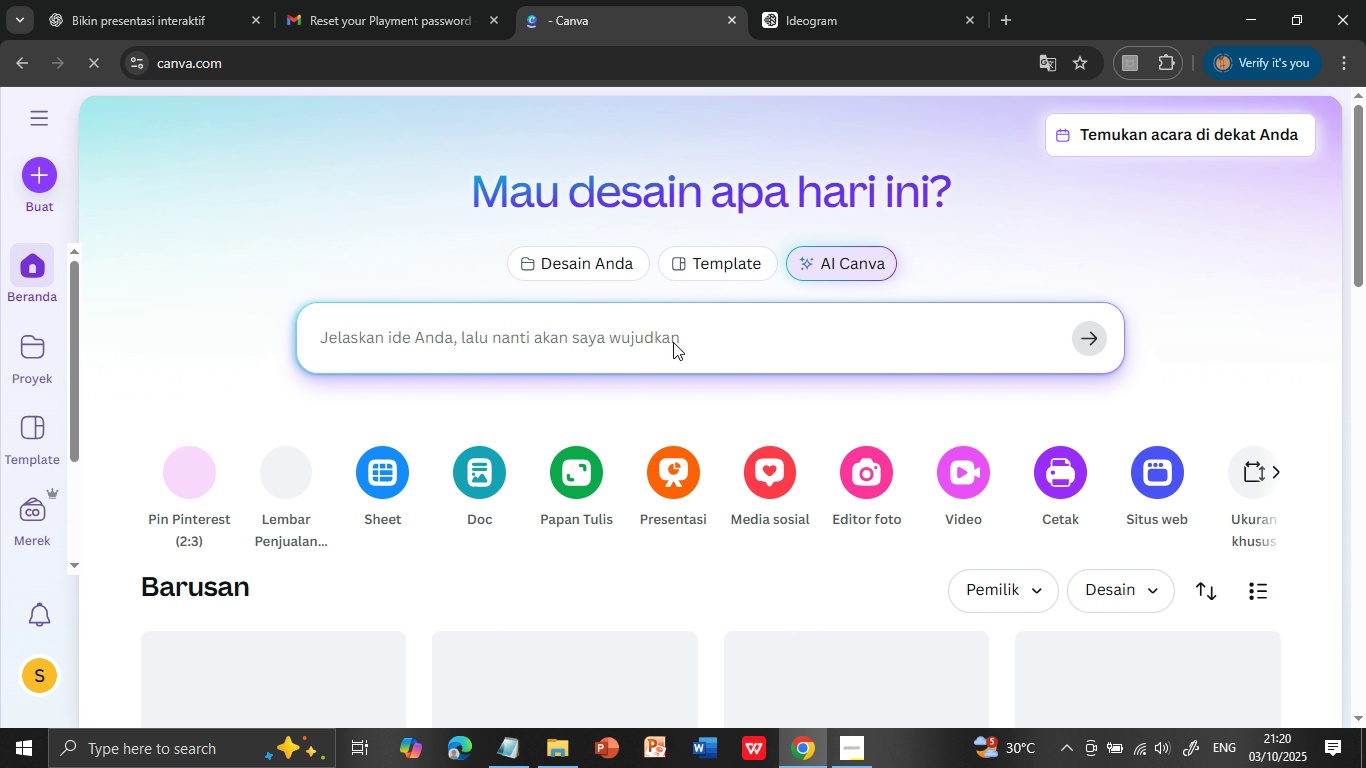 
wait(34.32)
 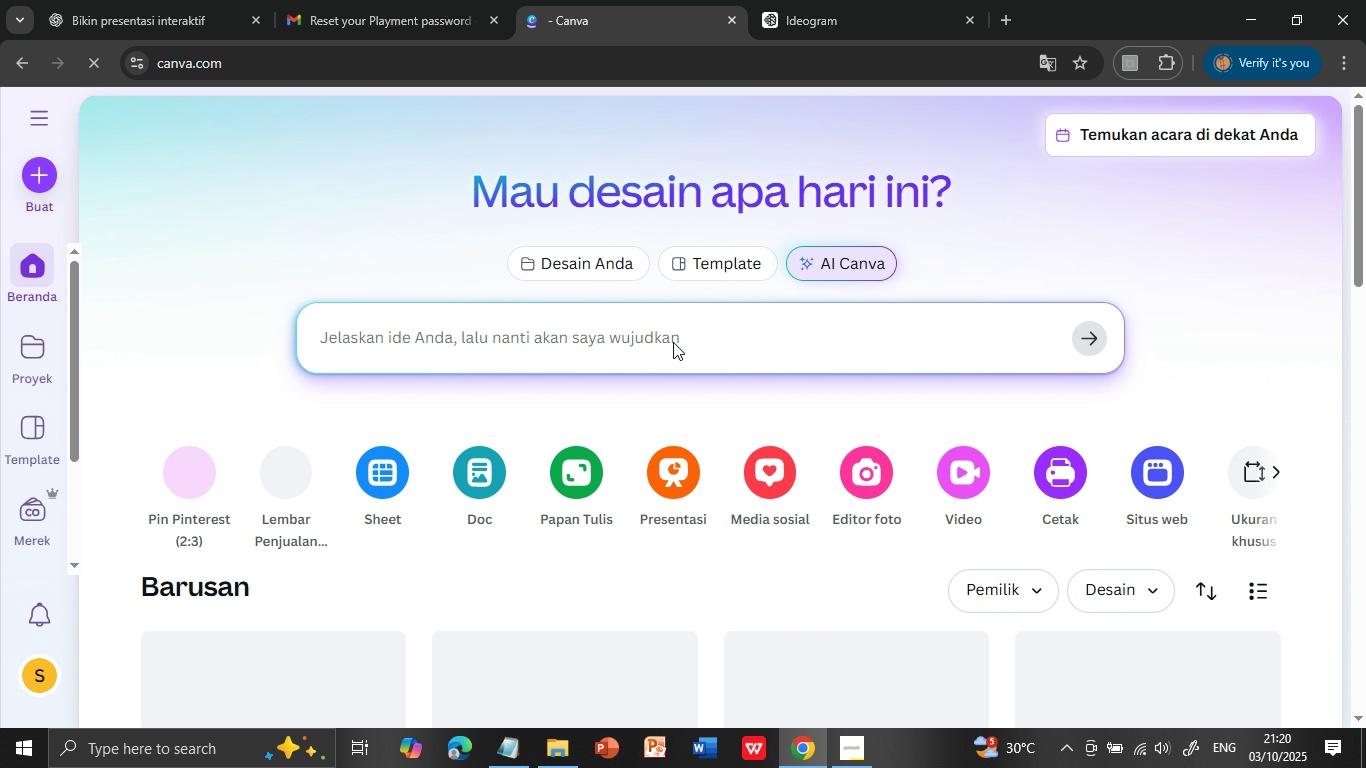 
left_click([40, 174])